 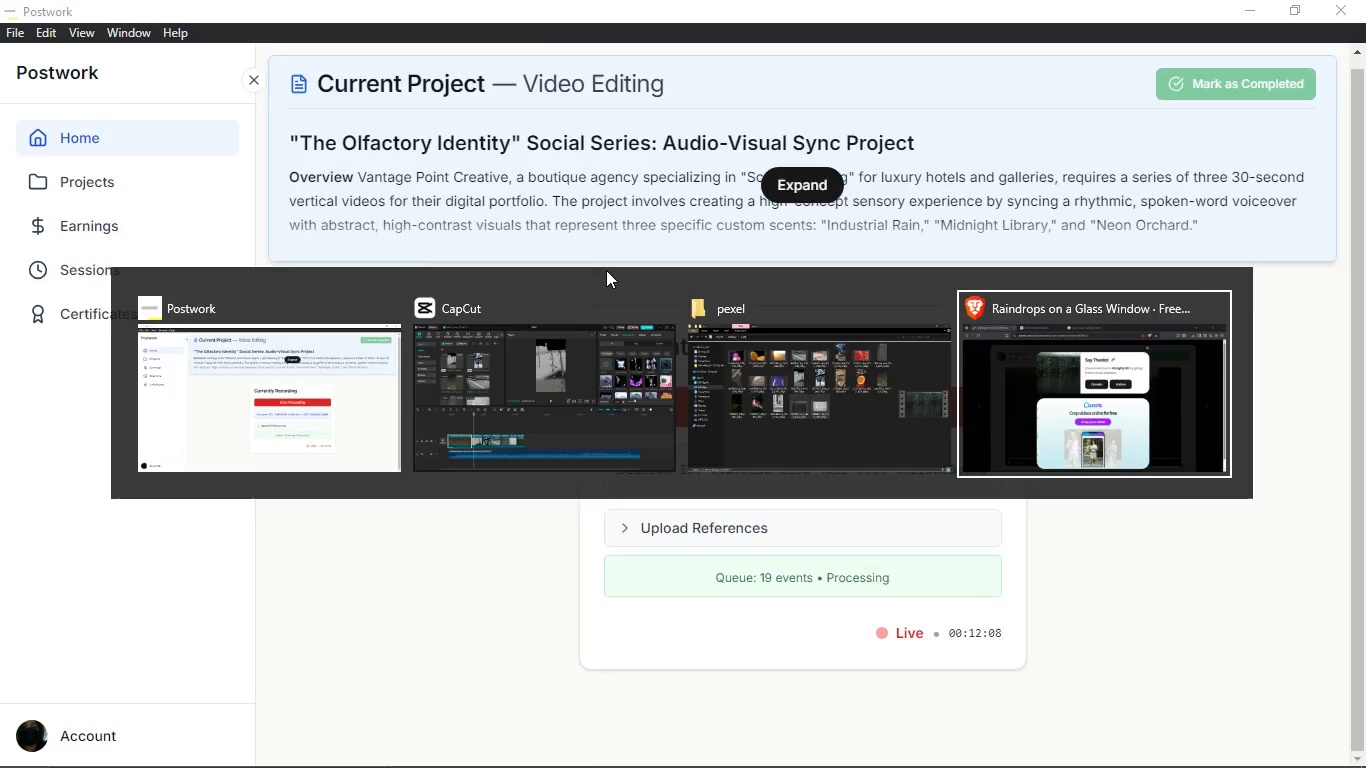 
key(Alt+Tab)
 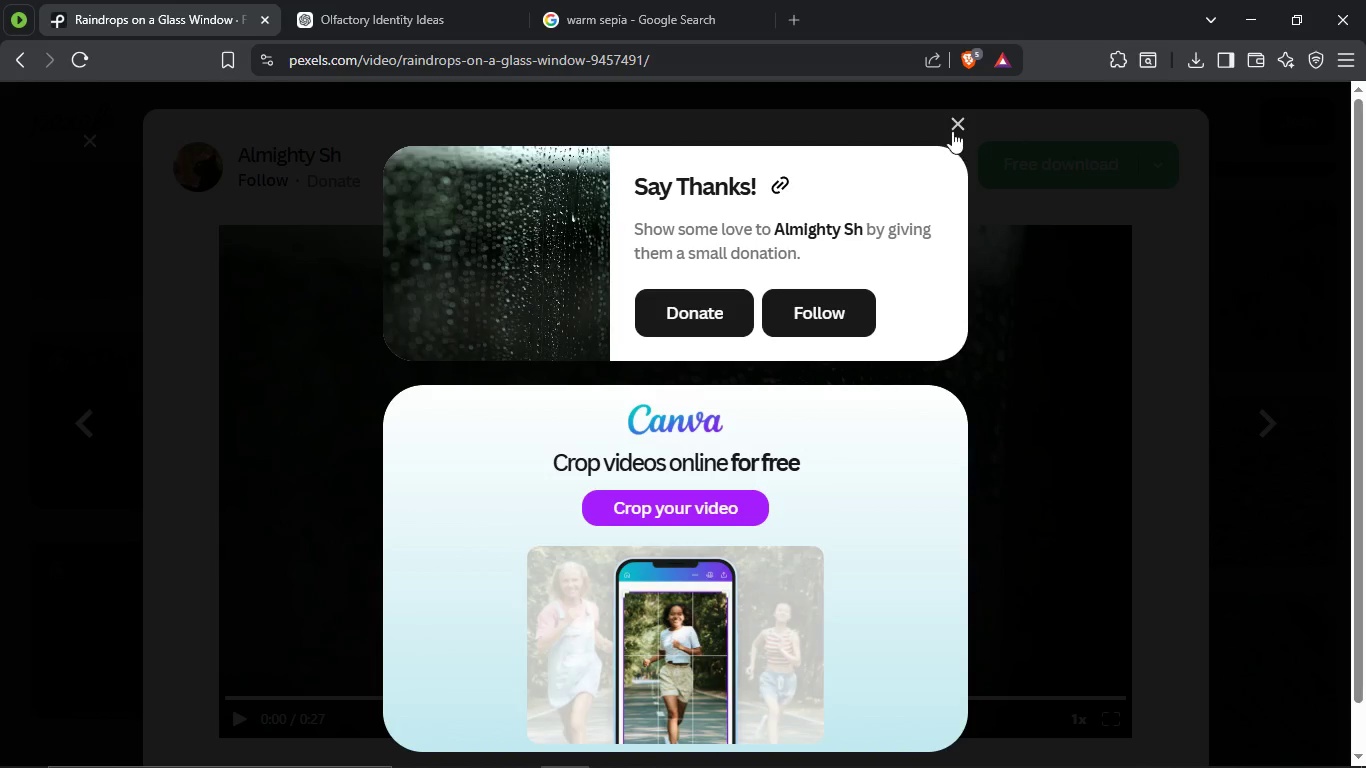 
left_click([952, 130])
 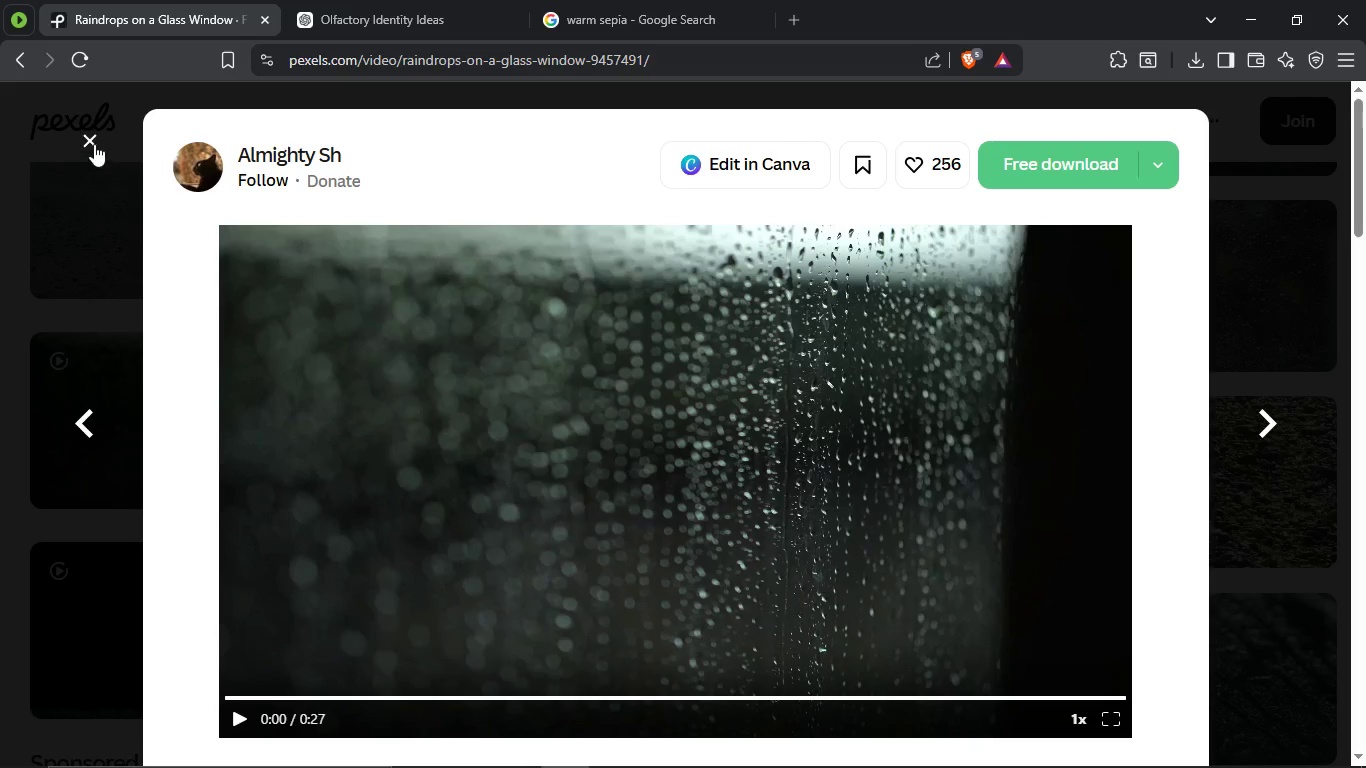 
left_click([94, 144])
 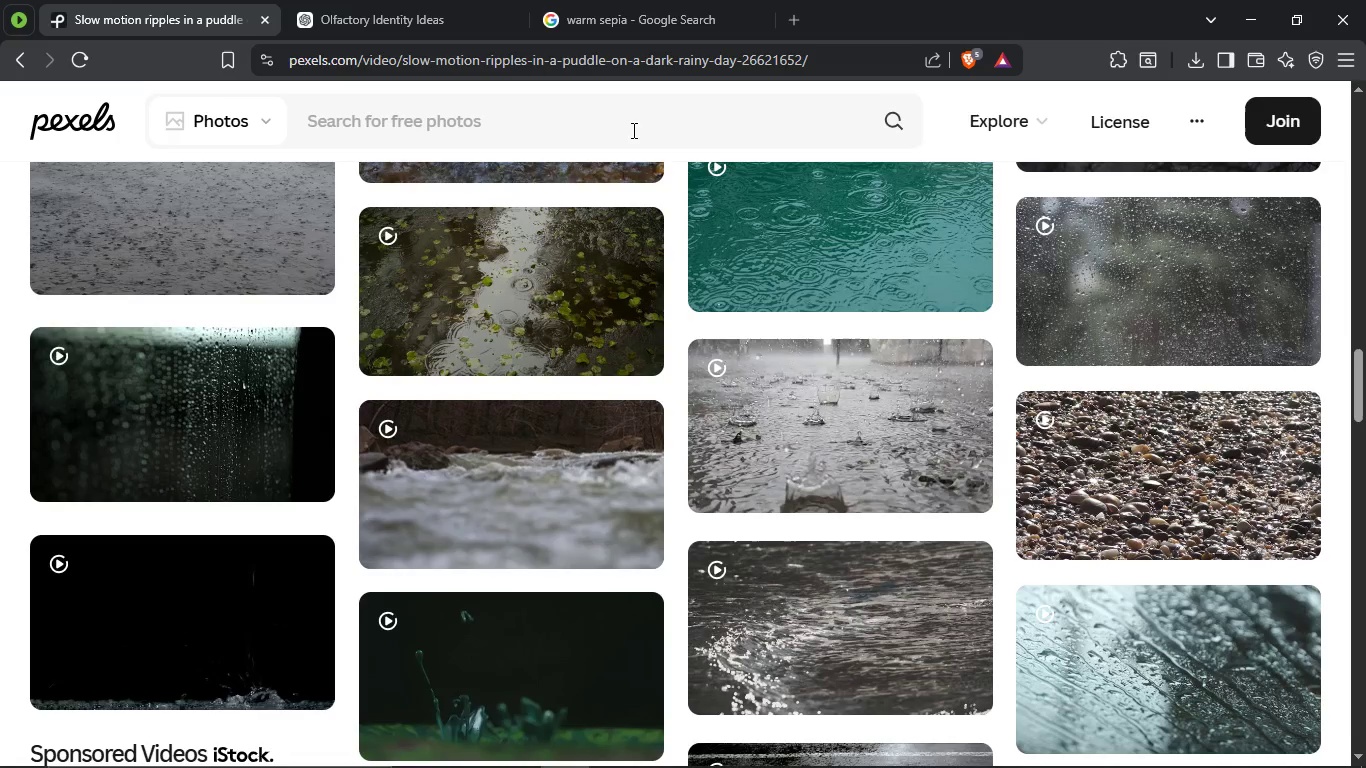 
double_click([632, 130])
 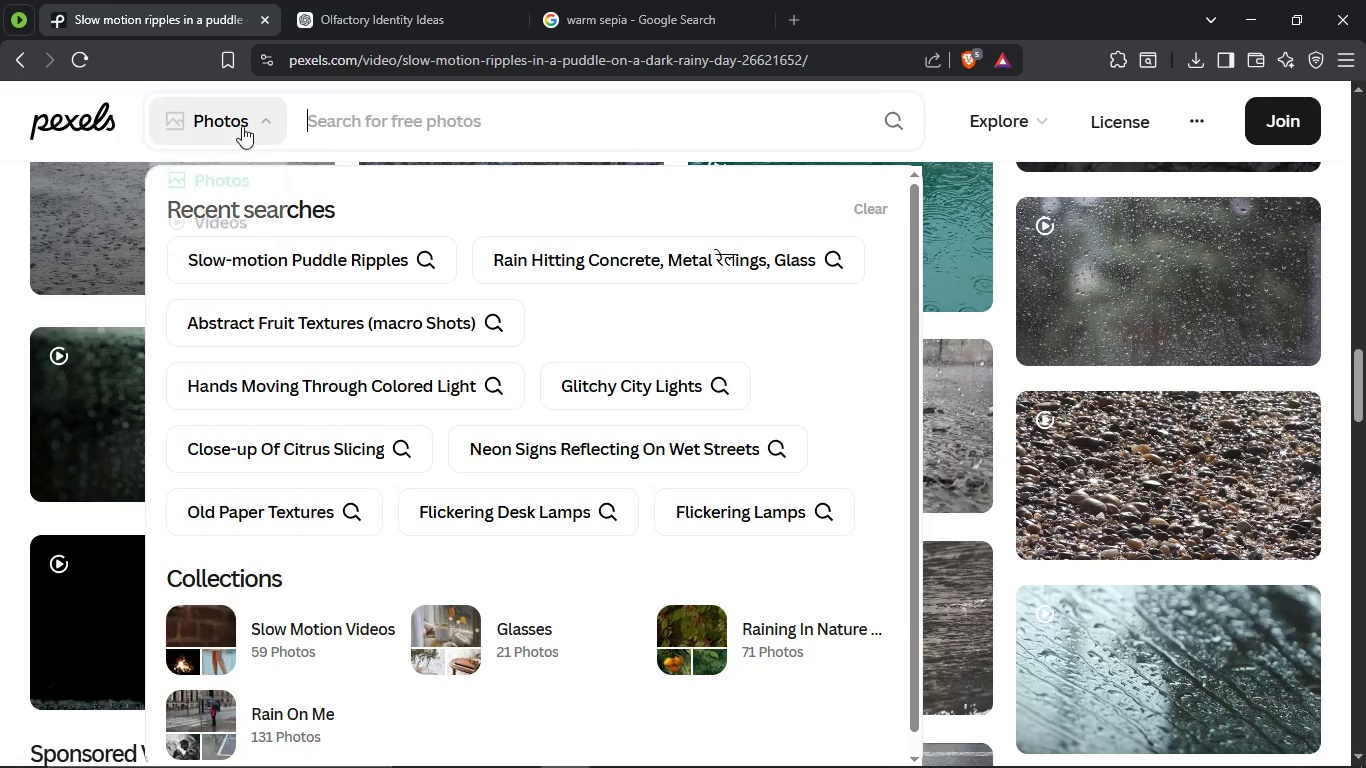 
left_click([238, 116])
 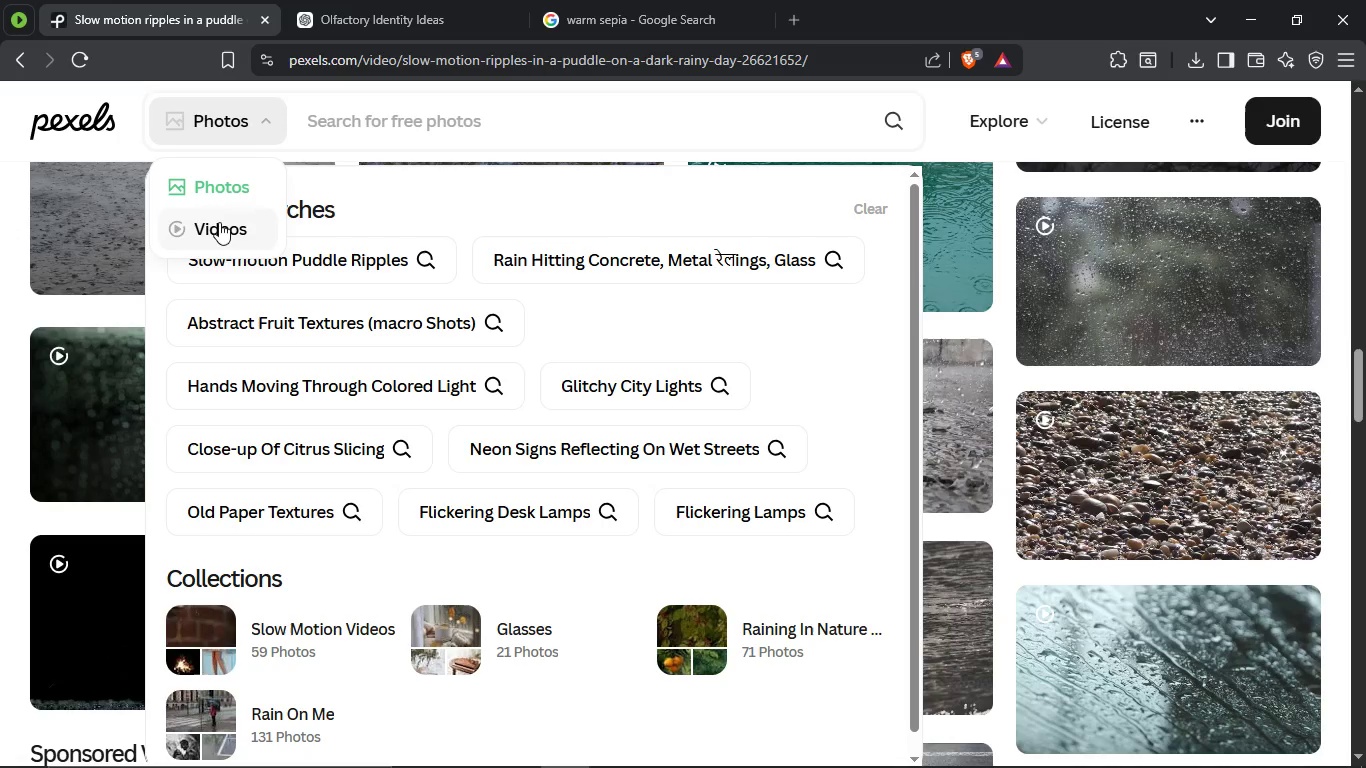 
left_click([219, 222])
 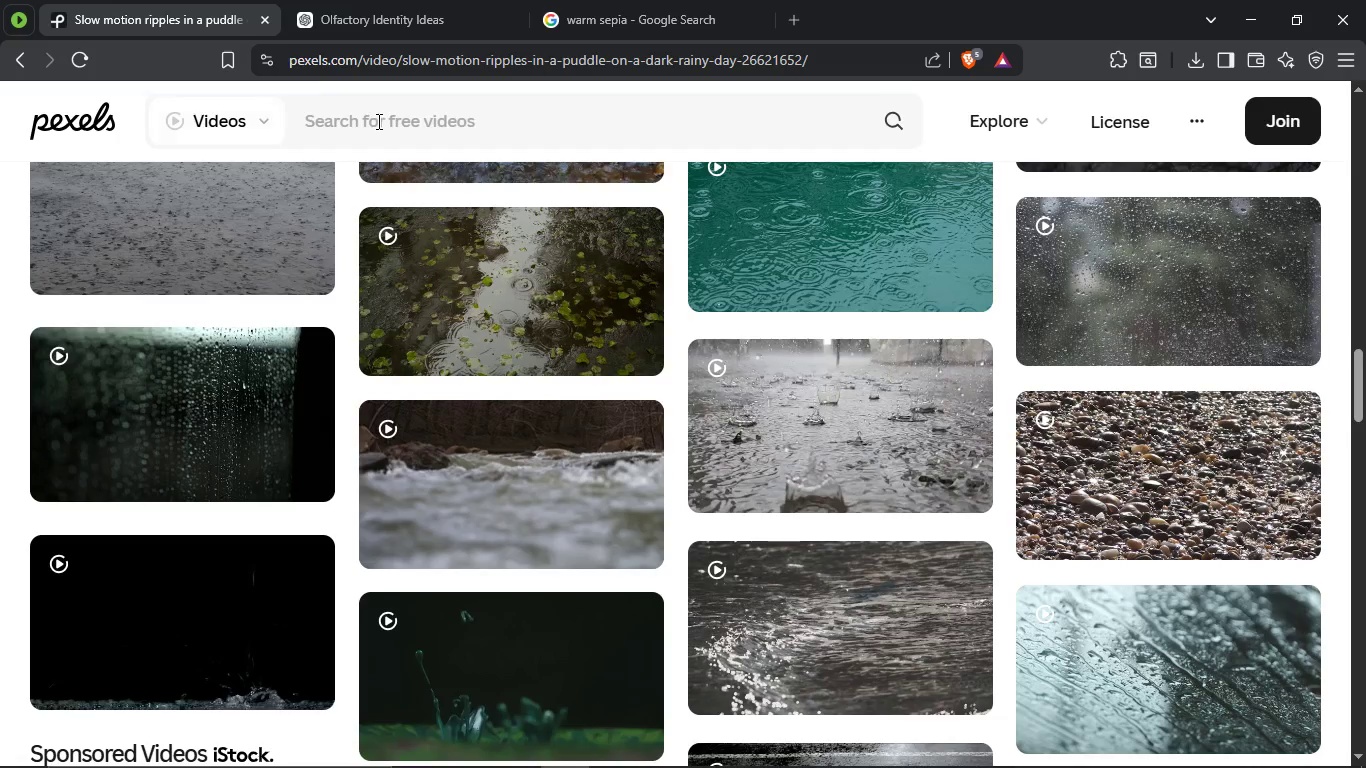 
left_click([377, 121])
 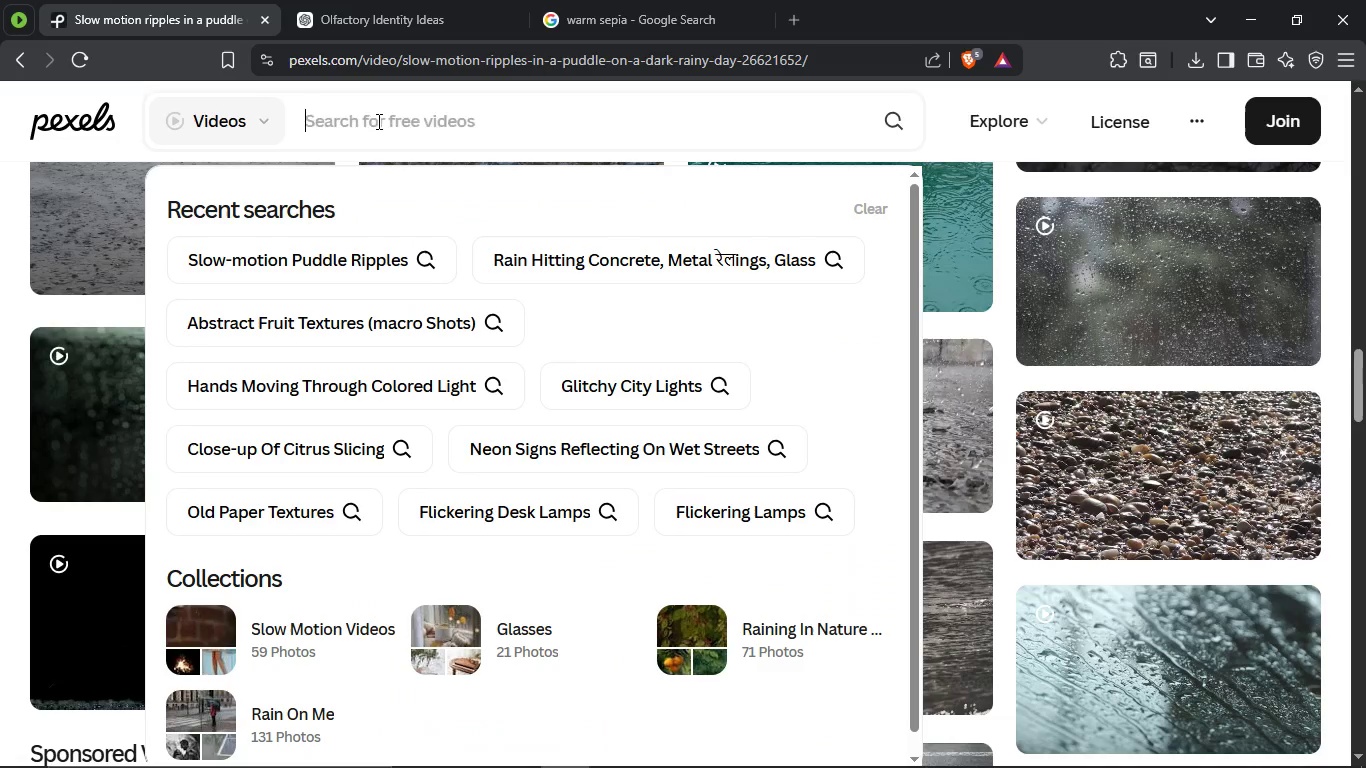 
type(rain on a sunny day)
 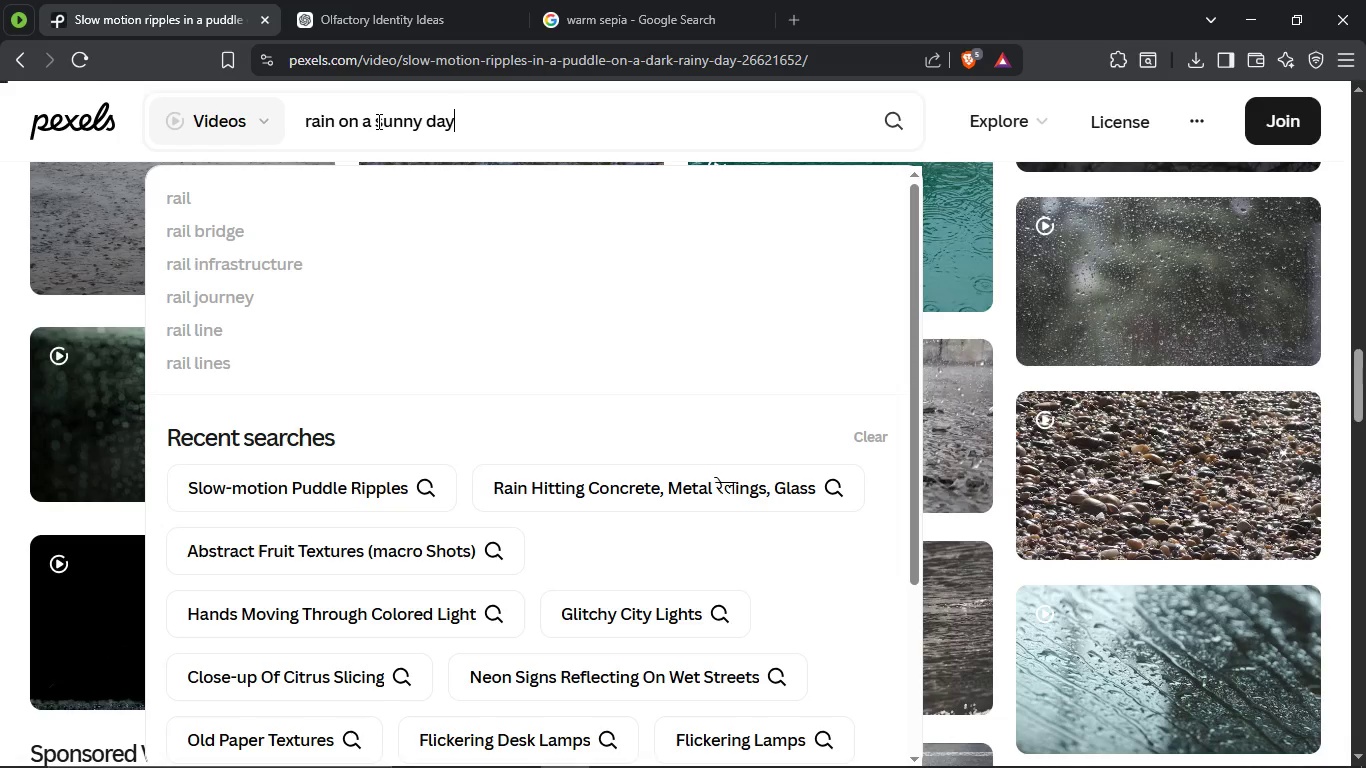 
key(Enter)
 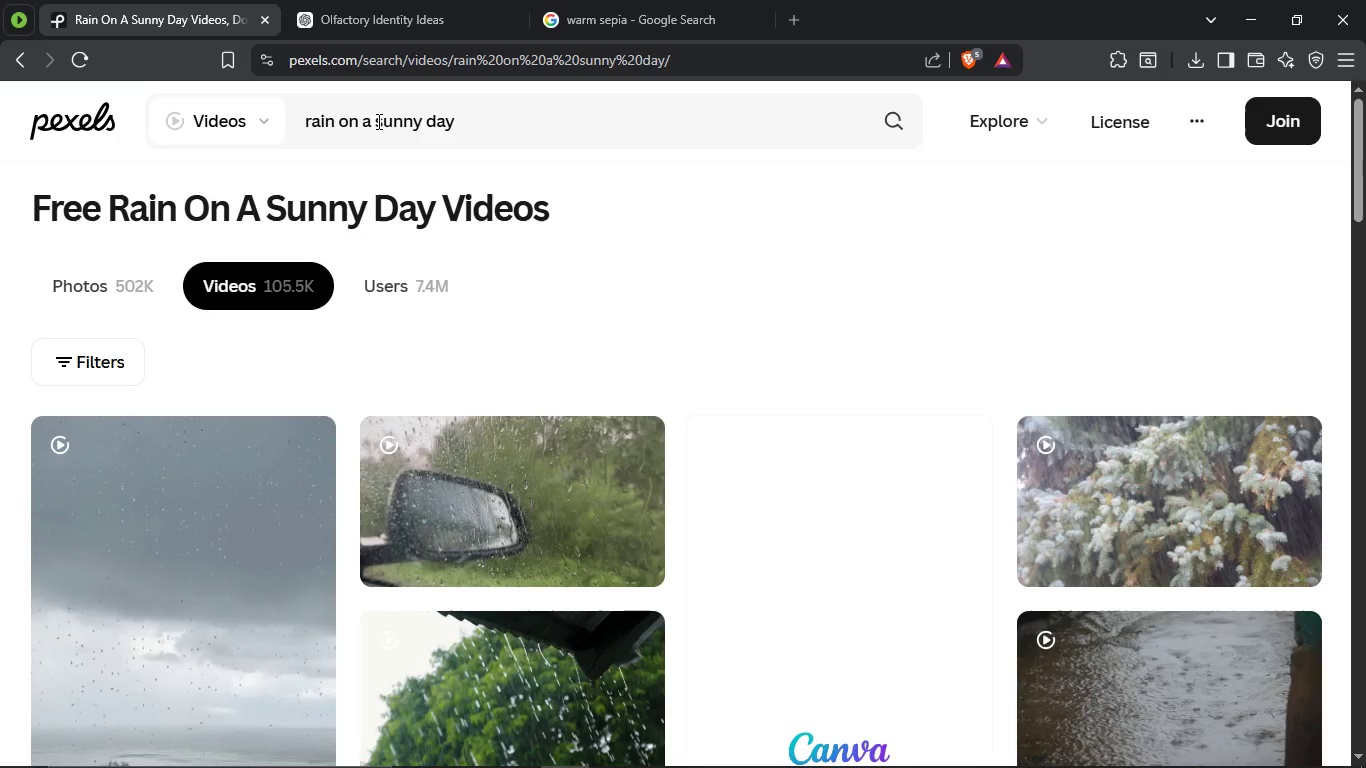 
wait(5.02)
 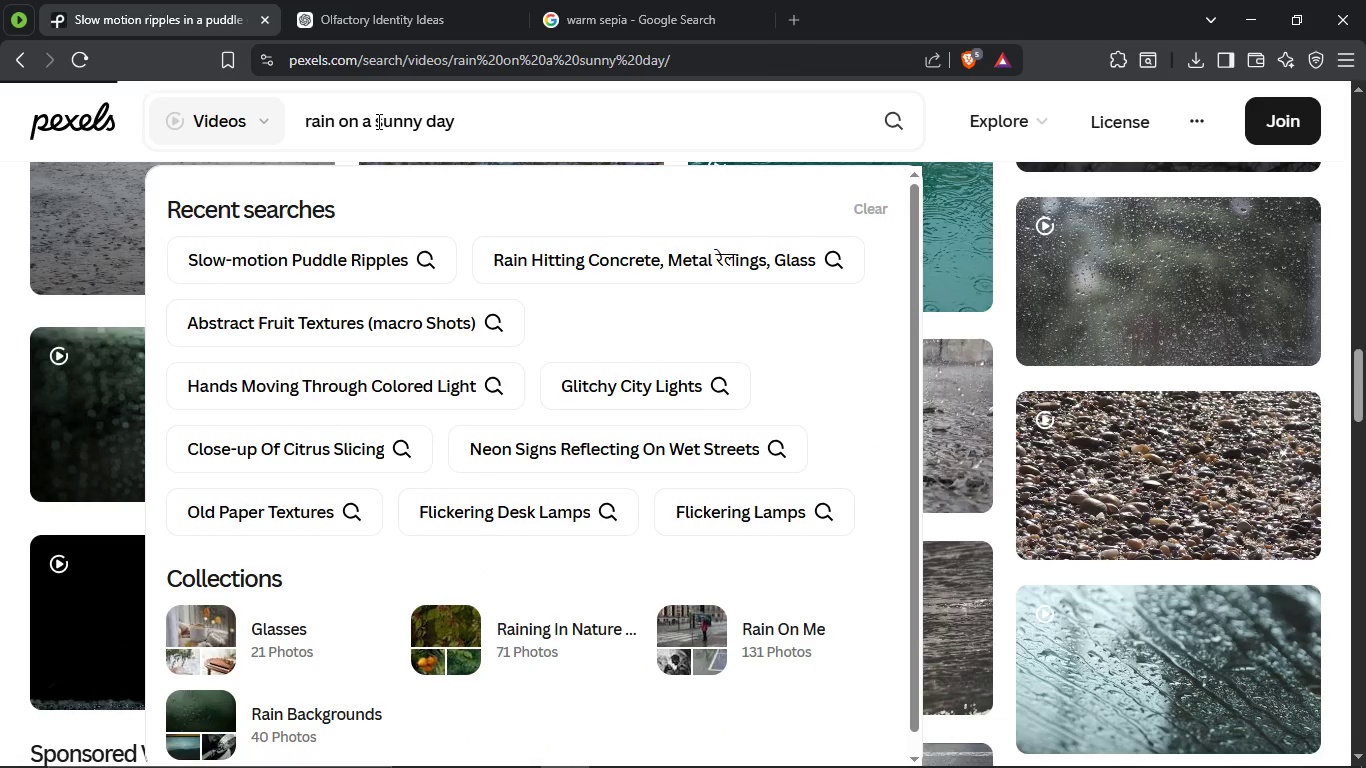 
scroll: coordinate [1165, 314], scroll_direction: down, amount: 6.0
 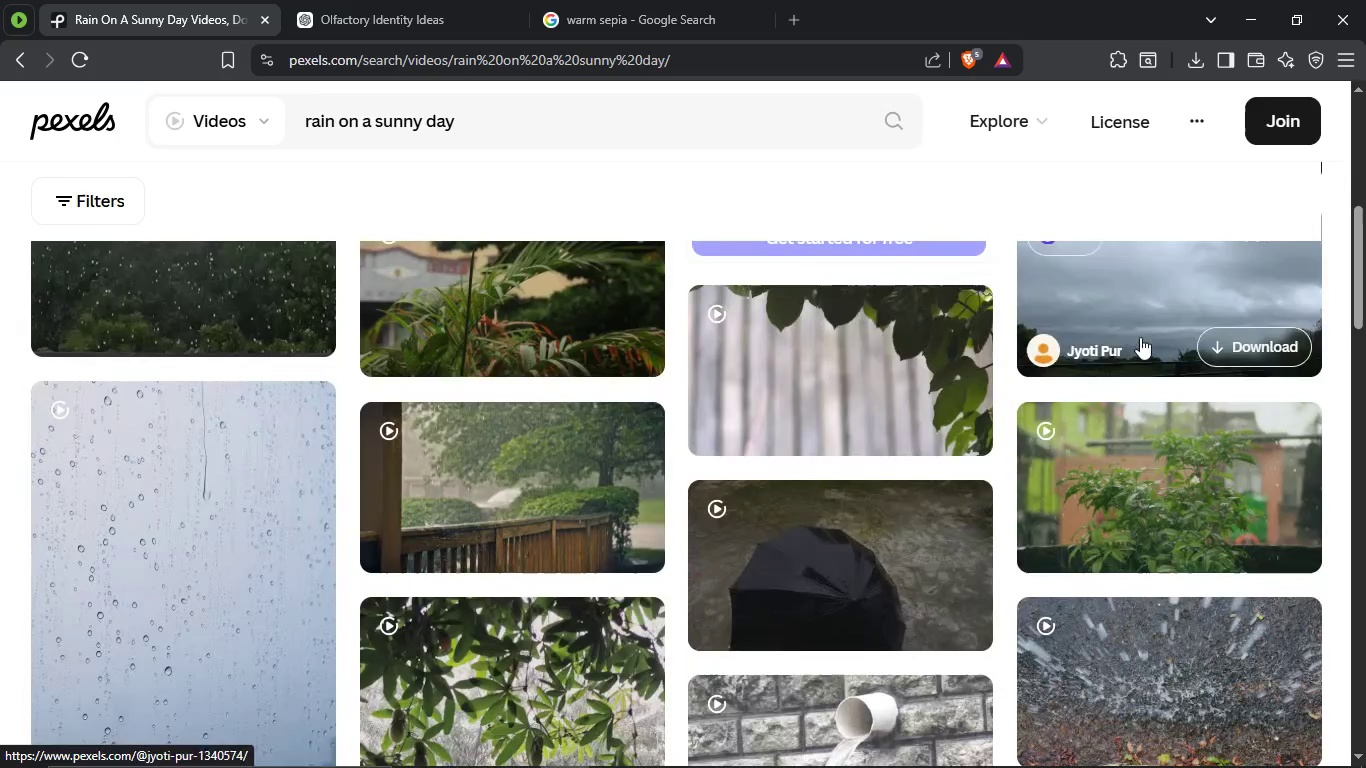 
scroll: coordinate [1154, 319], scroll_direction: up, amount: 5.0
 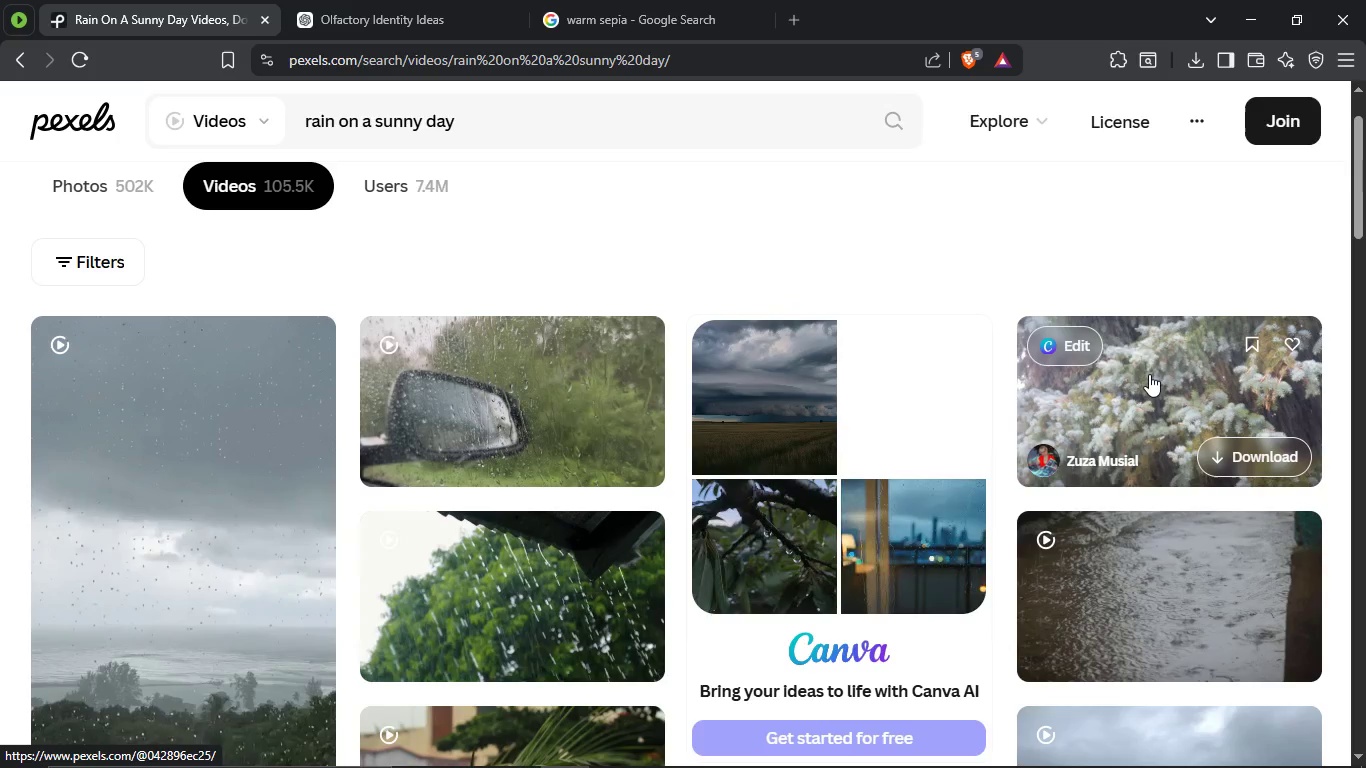 
scroll: coordinate [1149, 374], scroll_direction: down, amount: 7.0
 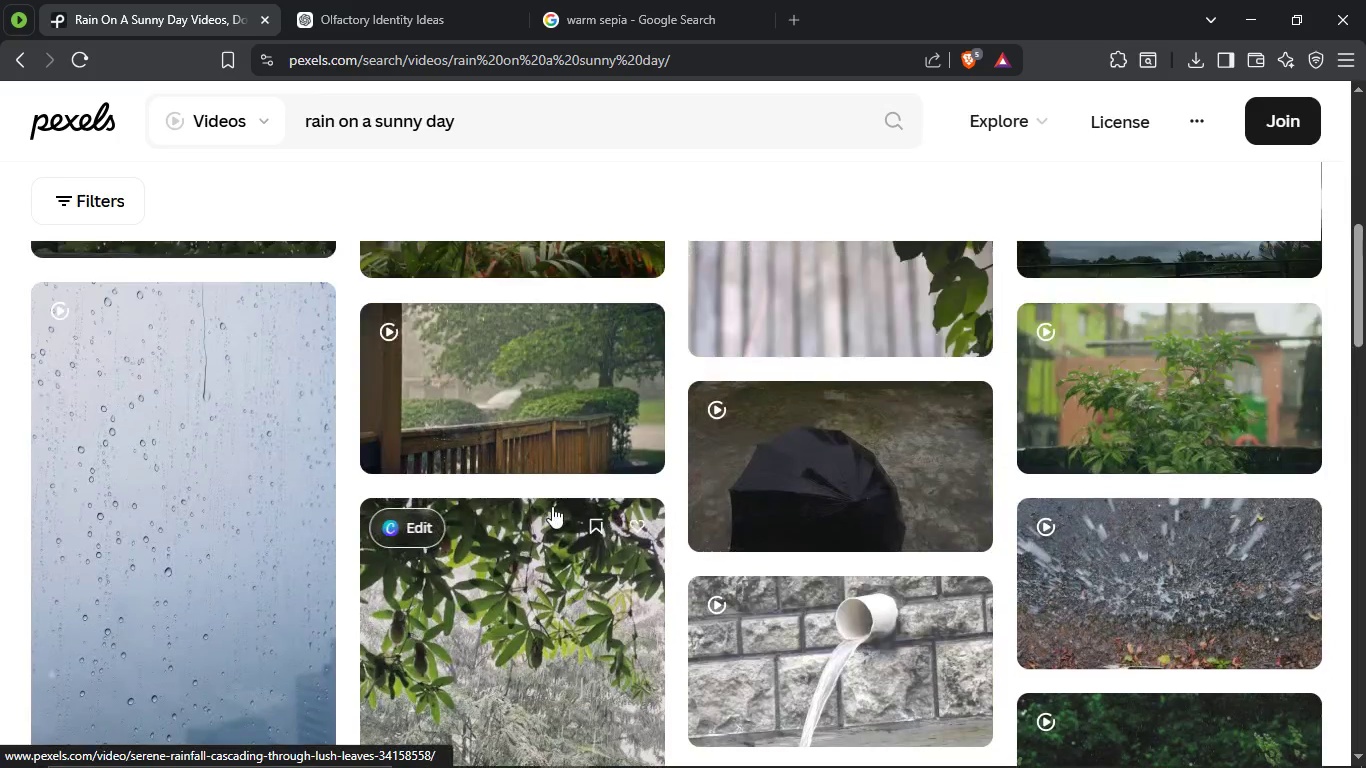 
scroll: coordinate [520, 384], scroll_direction: up, amount: 5.0
 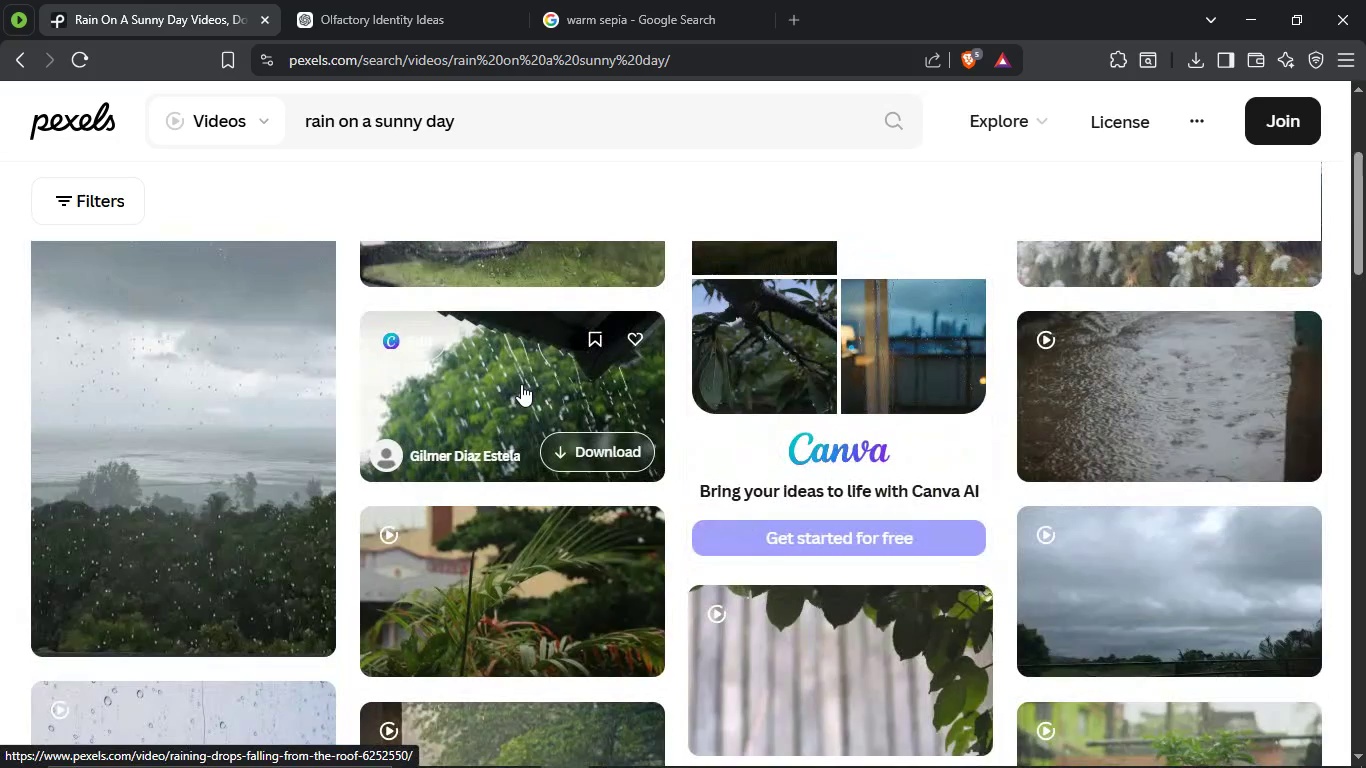 
left_click([521, 384])
 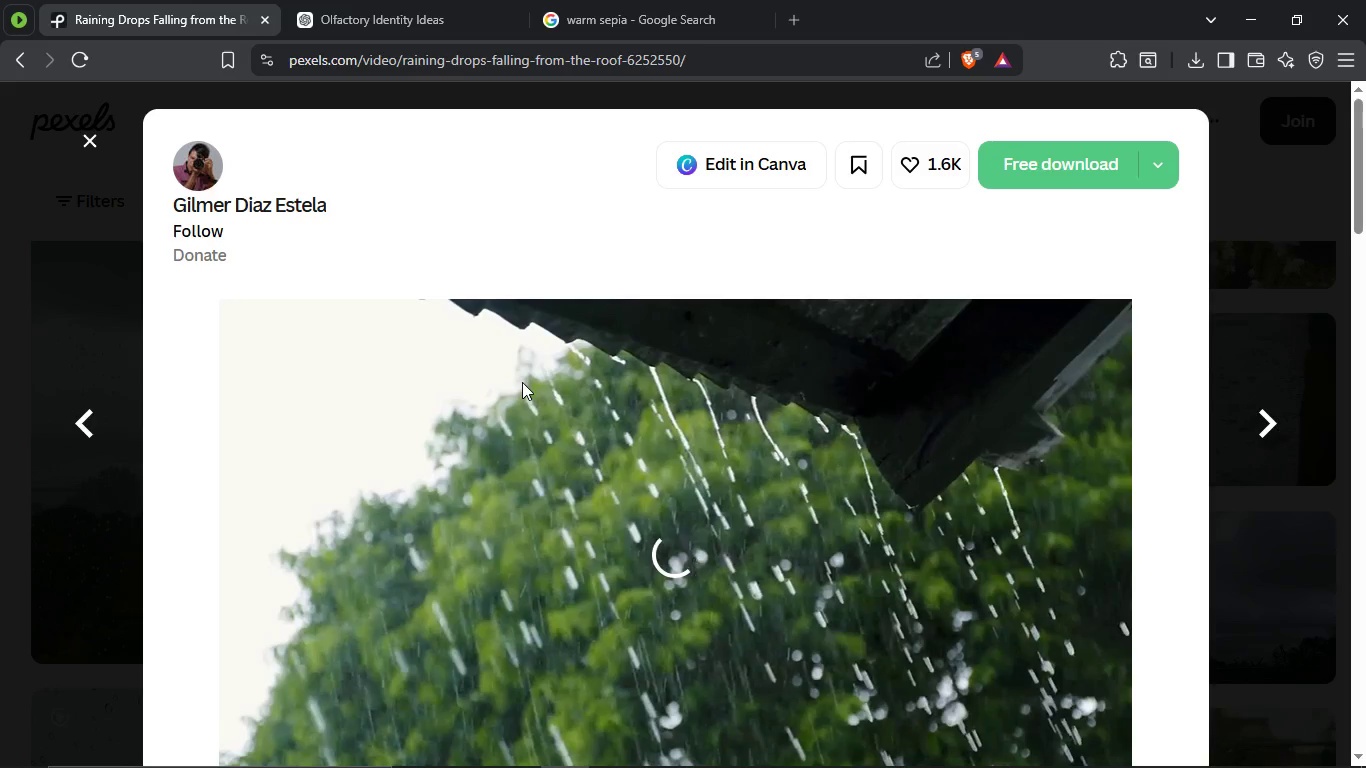 
wait(30.16)
 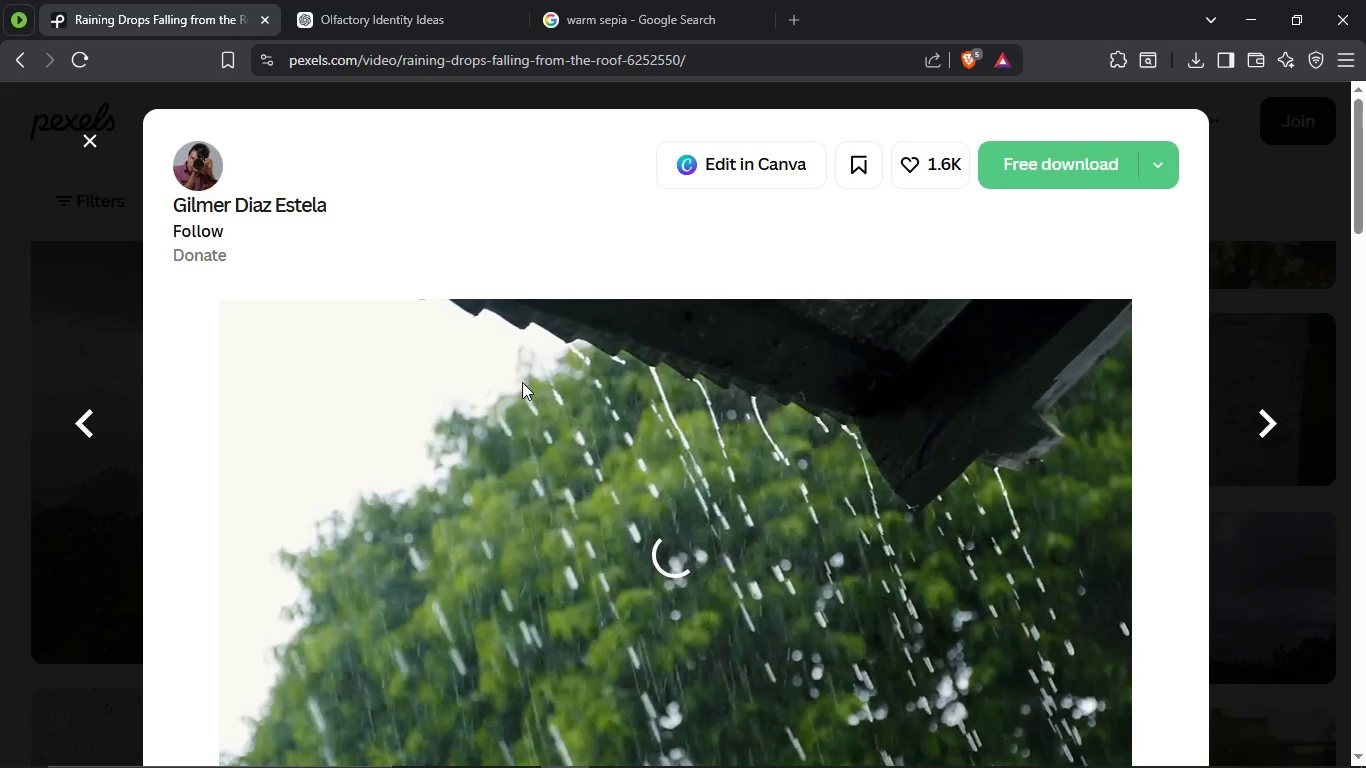 
scroll: coordinate [966, 425], scroll_direction: down, amount: 17.0
 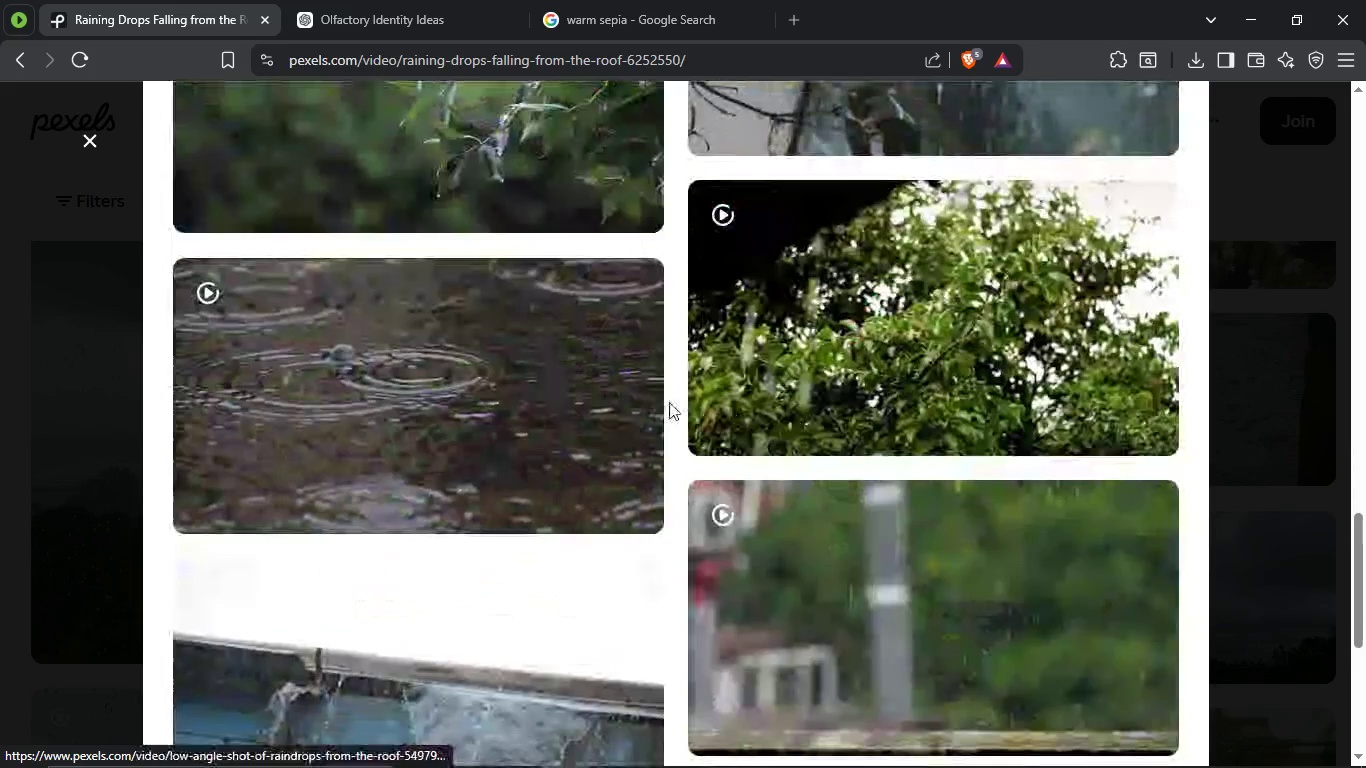 
scroll: coordinate [669, 402], scroll_direction: down, amount: 4.0
 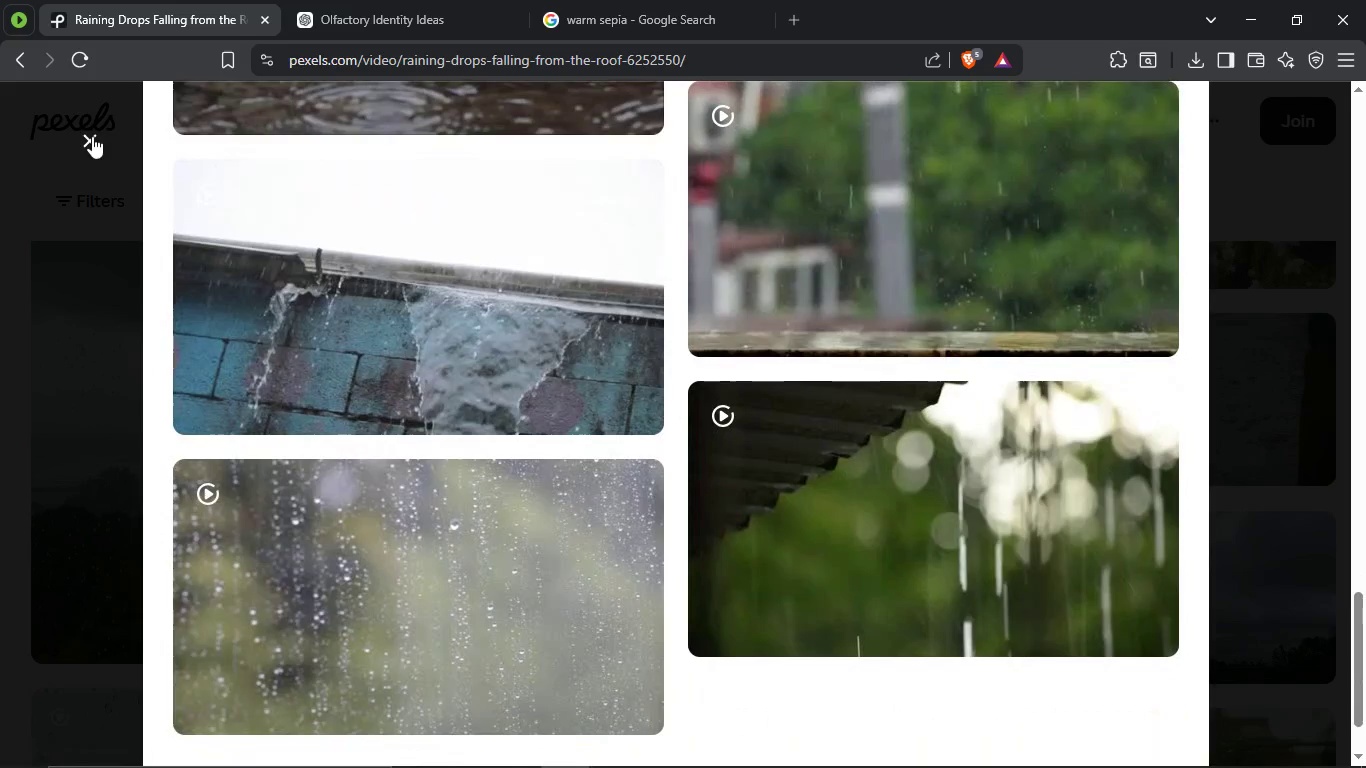 
left_click([91, 137])
 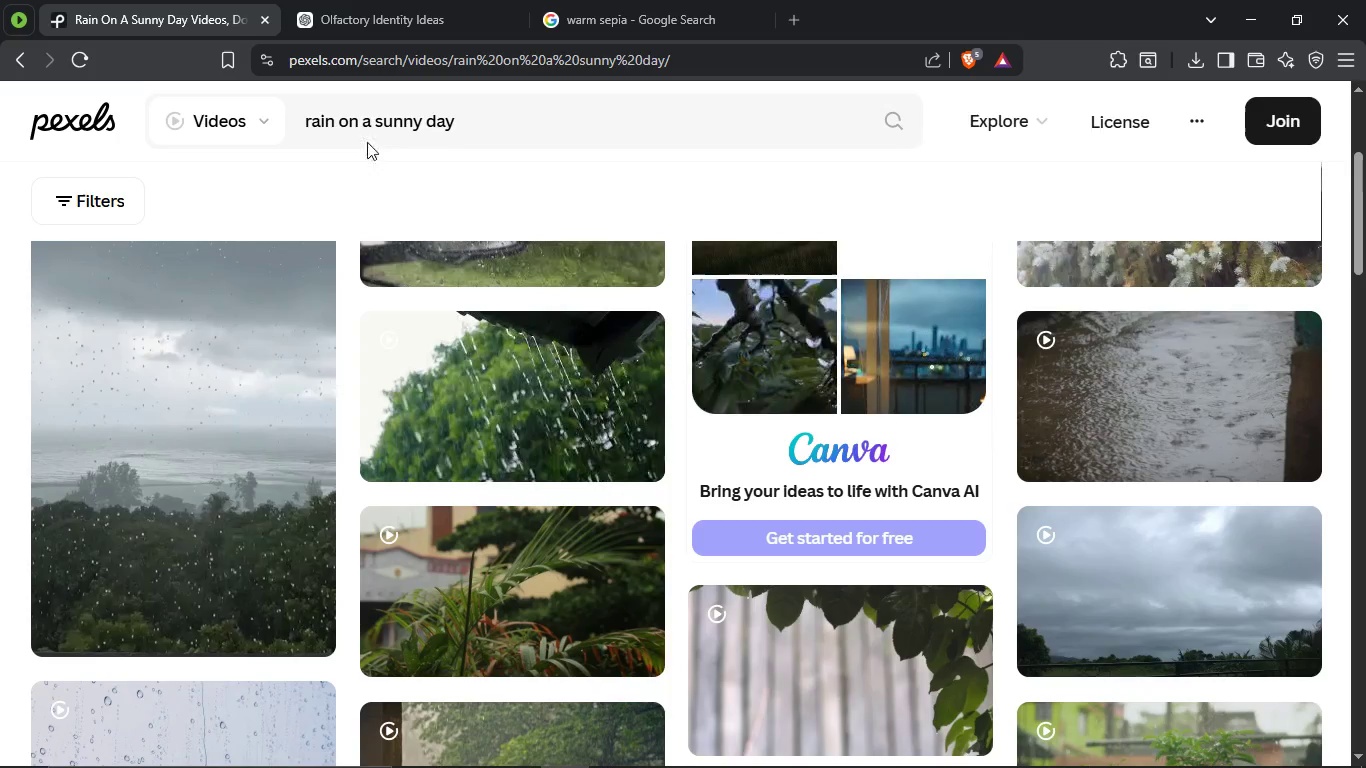 
left_click_drag(start_coordinate=[504, 116], to_coordinate=[232, 116])
 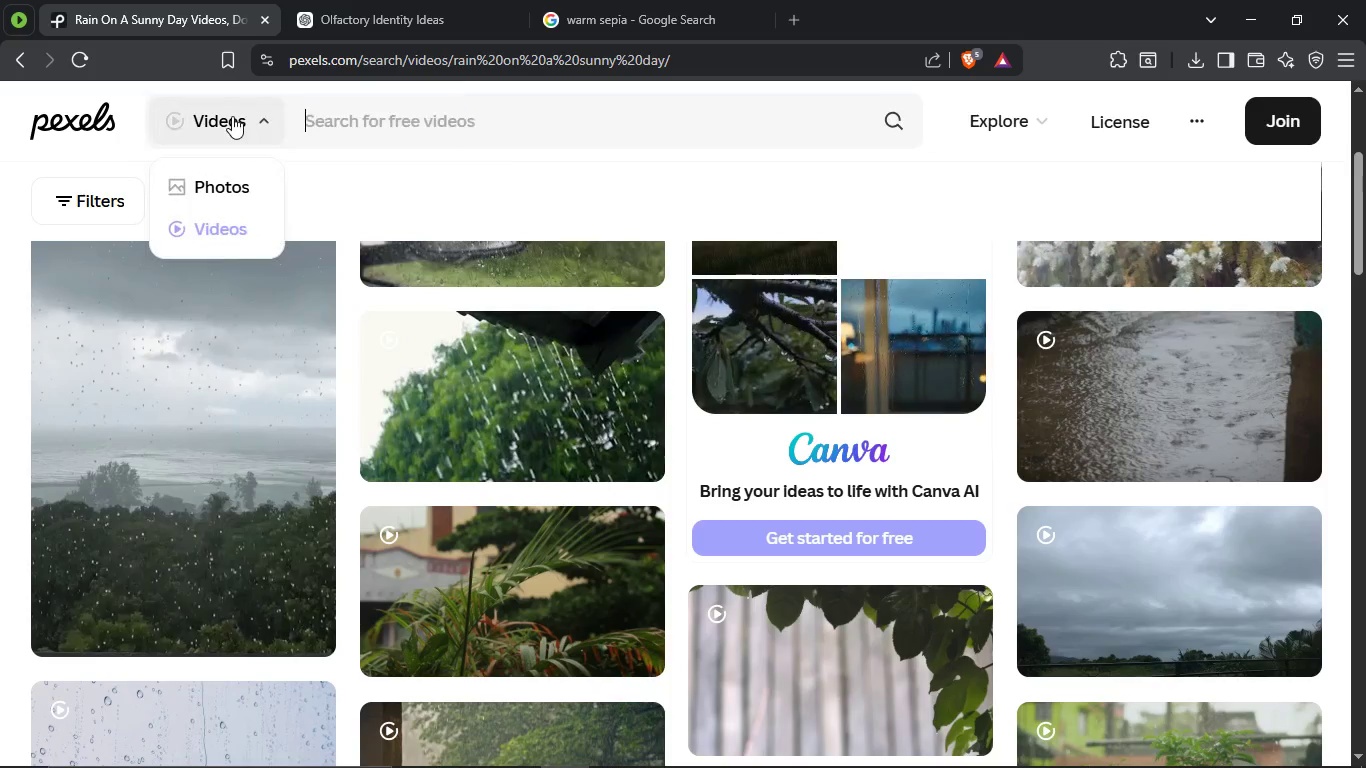 
key(Backspace)
type(start of a rain)
 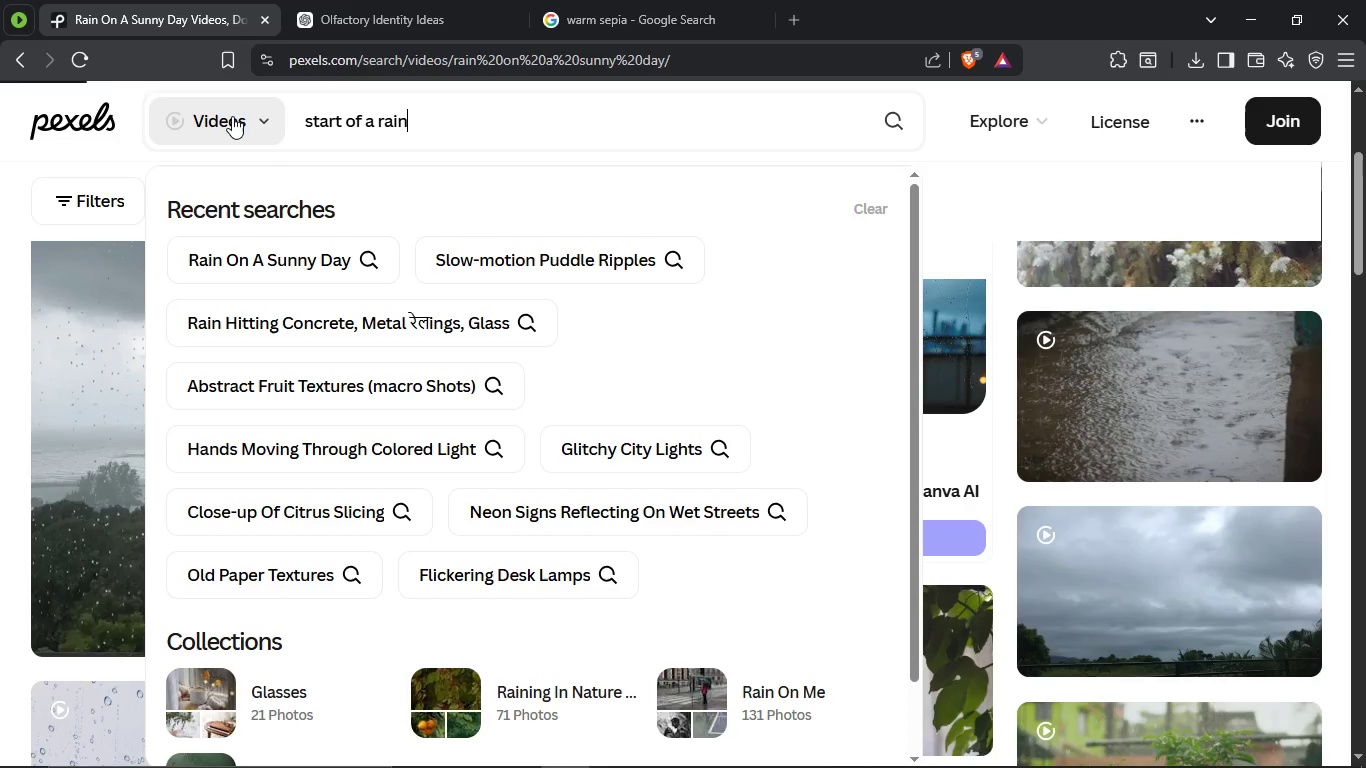 
key(Enter)
 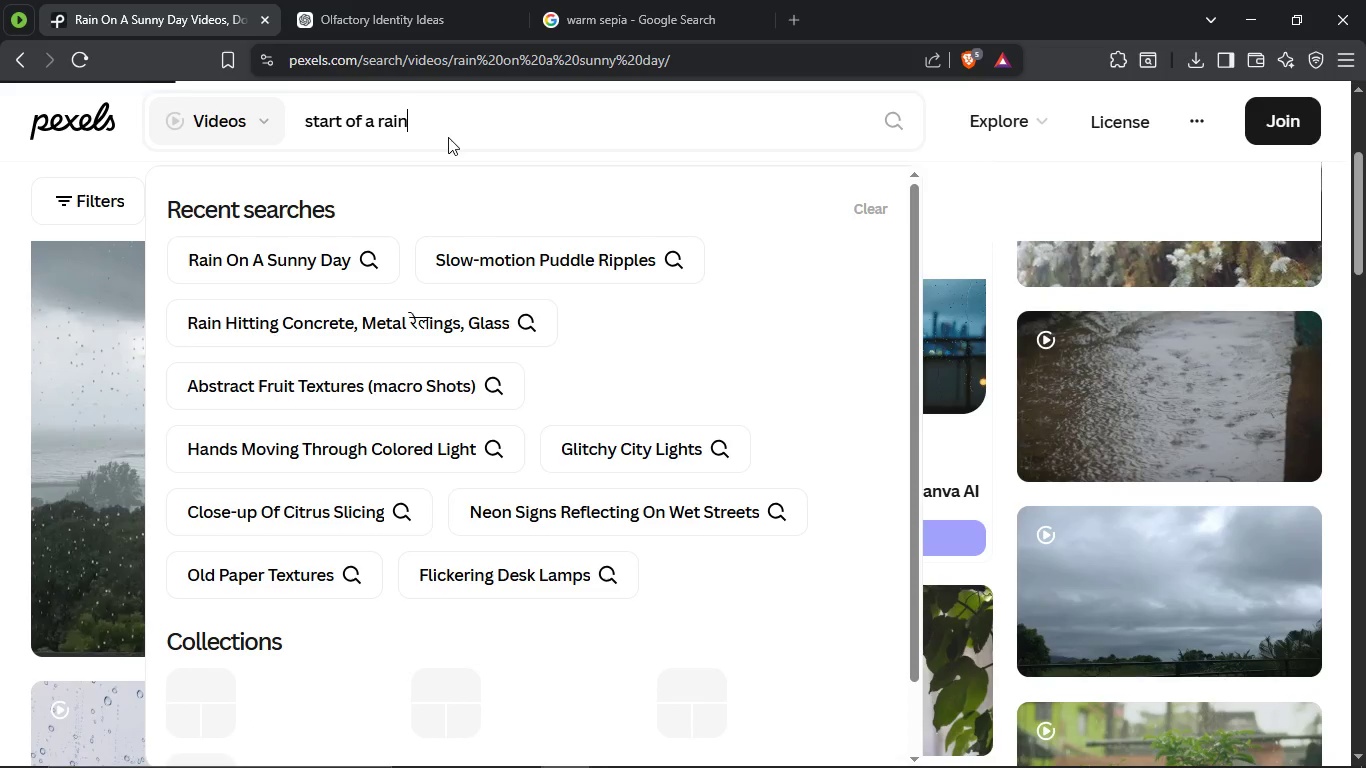 
mouse_move([730, 715])
 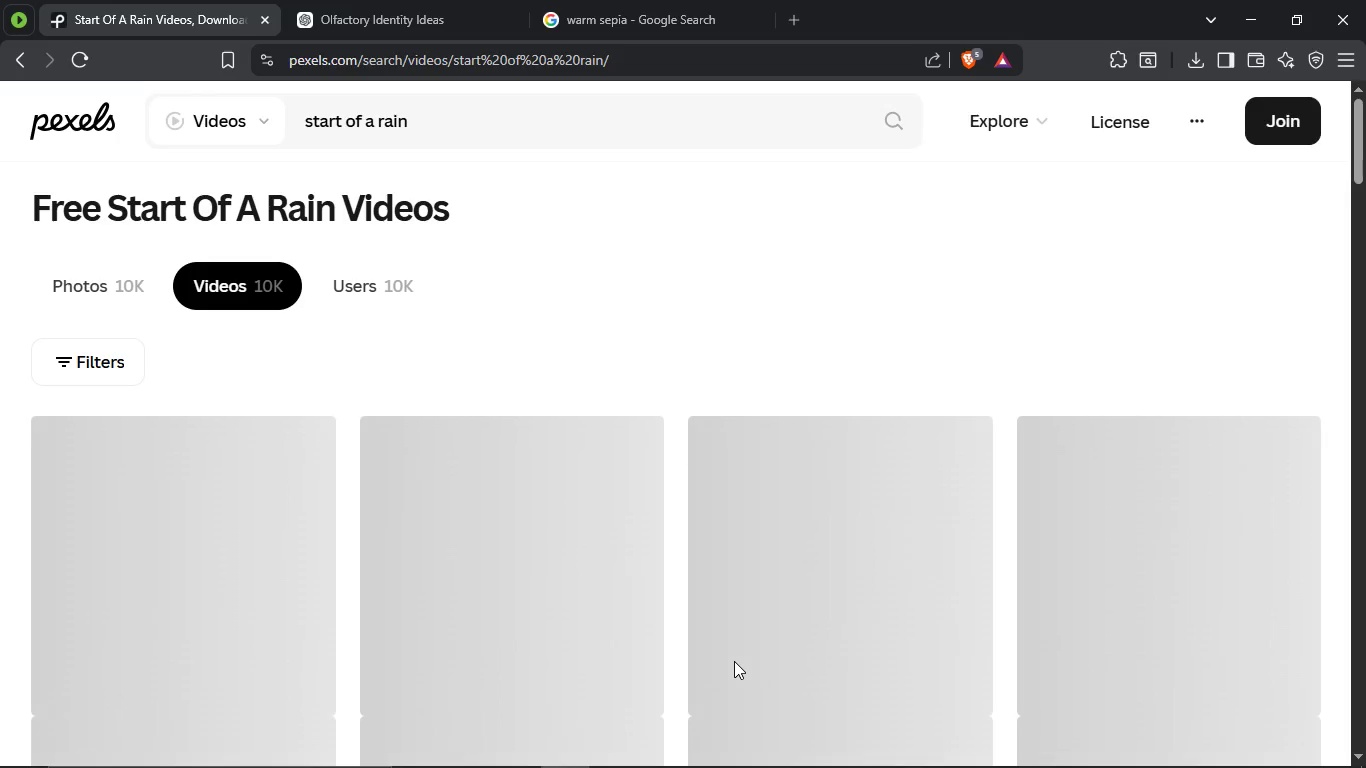 
wait(24.19)
 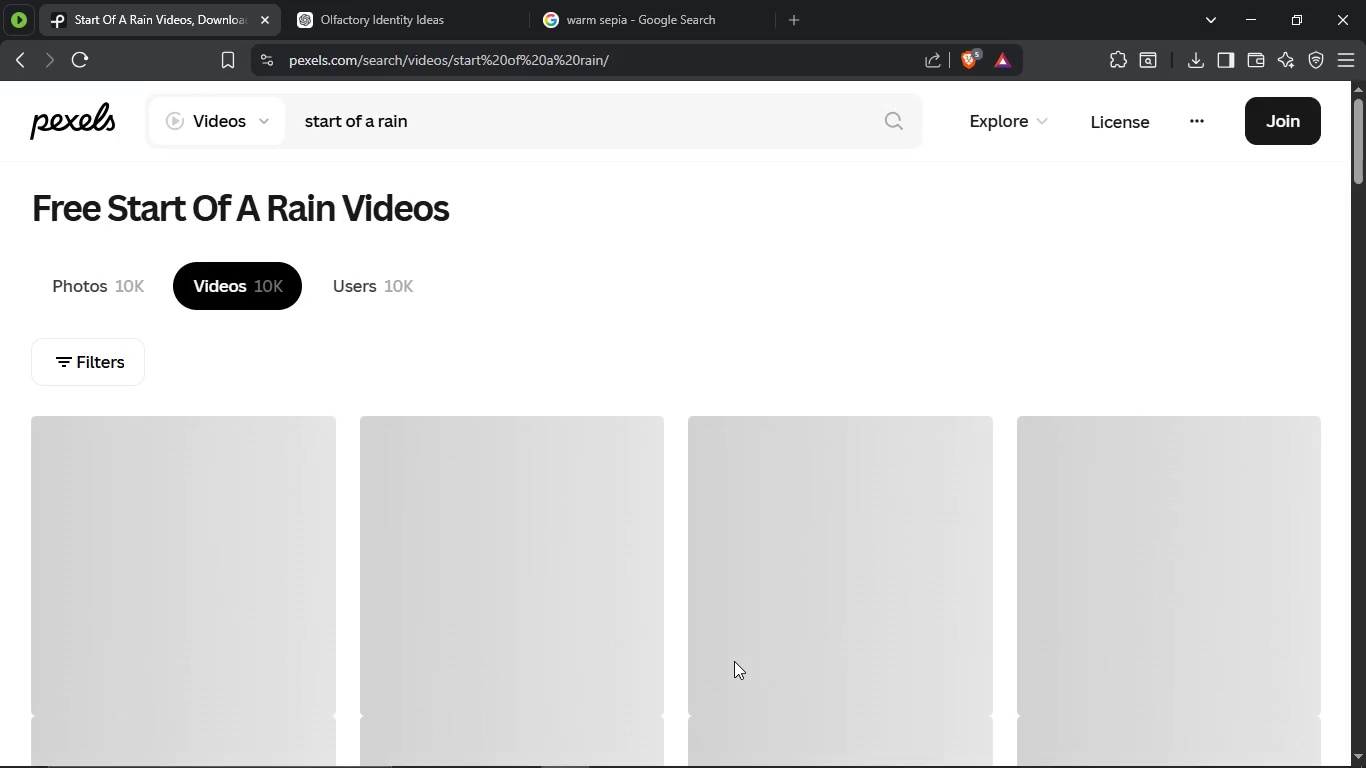 
scroll: coordinate [873, 515], scroll_direction: down, amount: 9.0